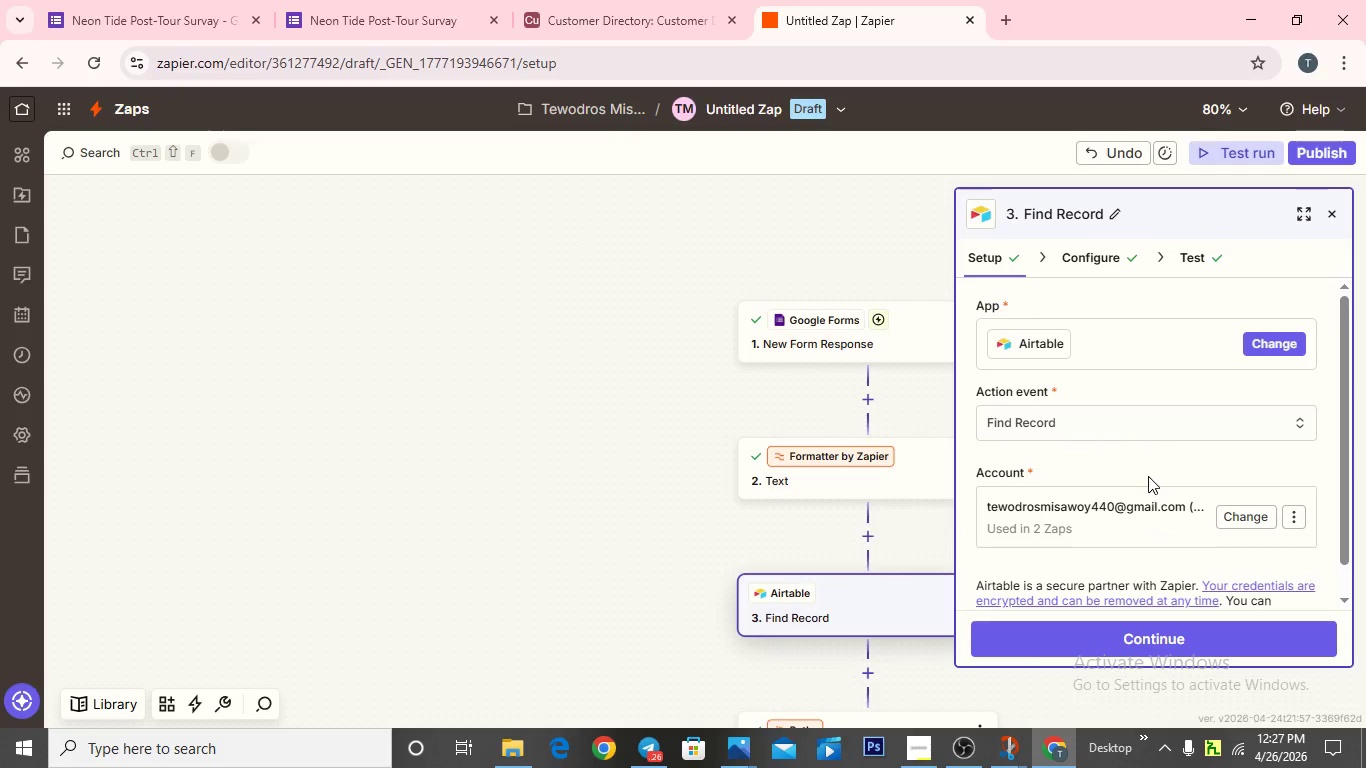 
scroll: coordinate [1148, 476], scroll_direction: down, amount: 2.0
 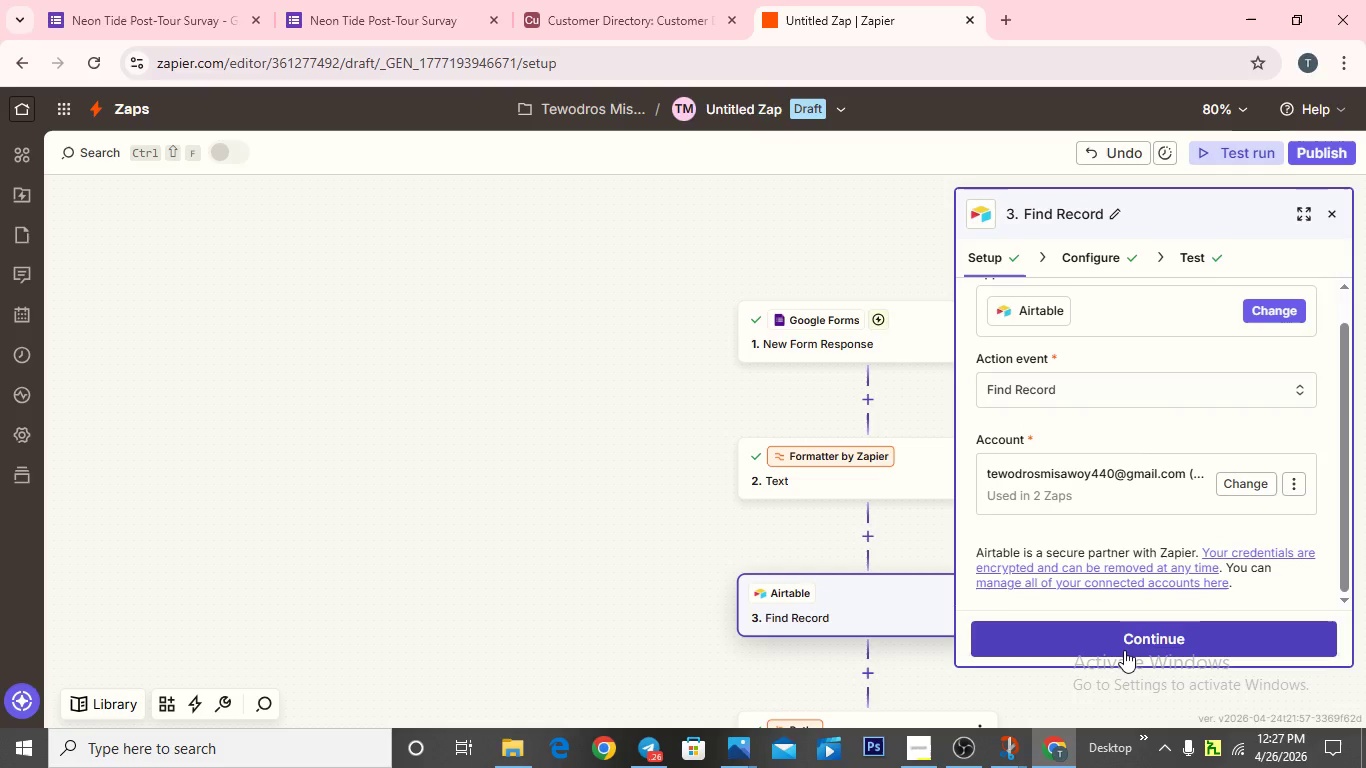 
left_click([1124, 650])
 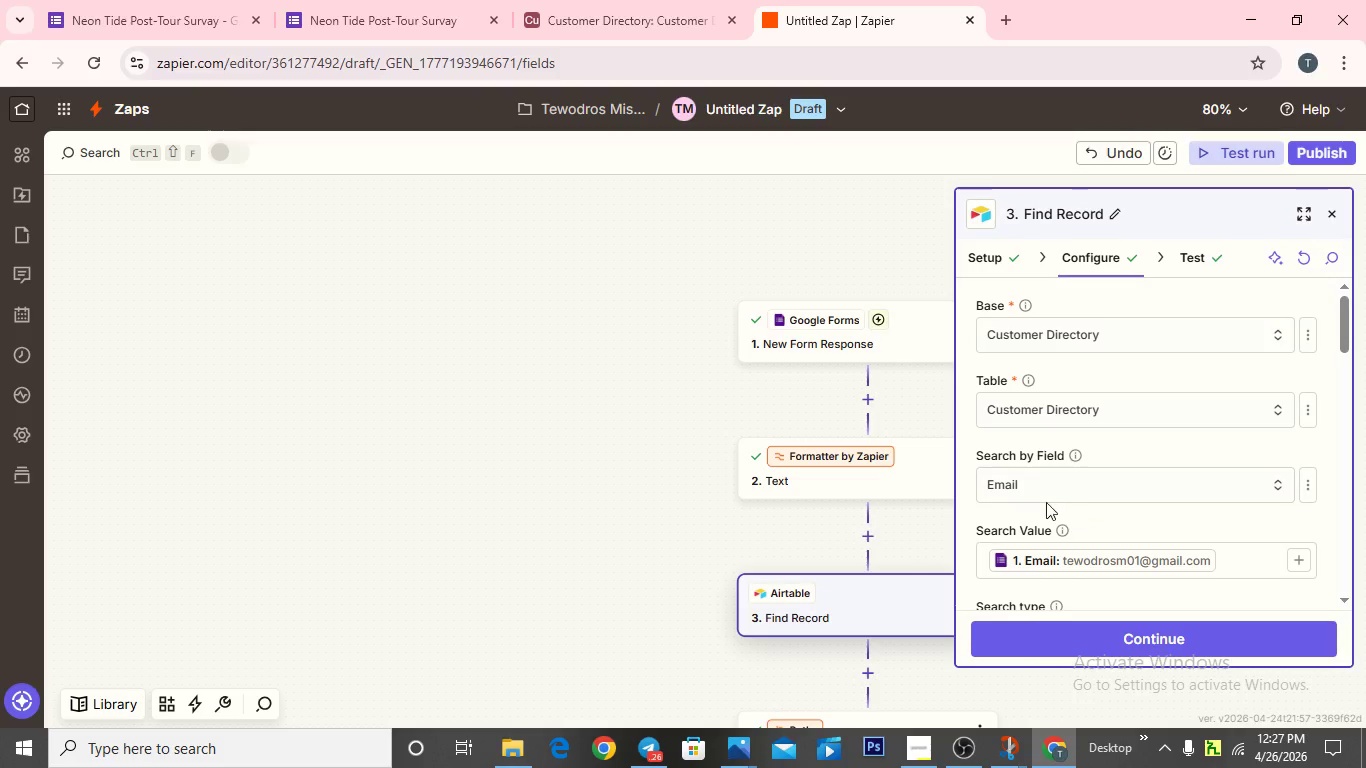 
scroll: coordinate [1159, 450], scroll_direction: down, amount: 8.0
 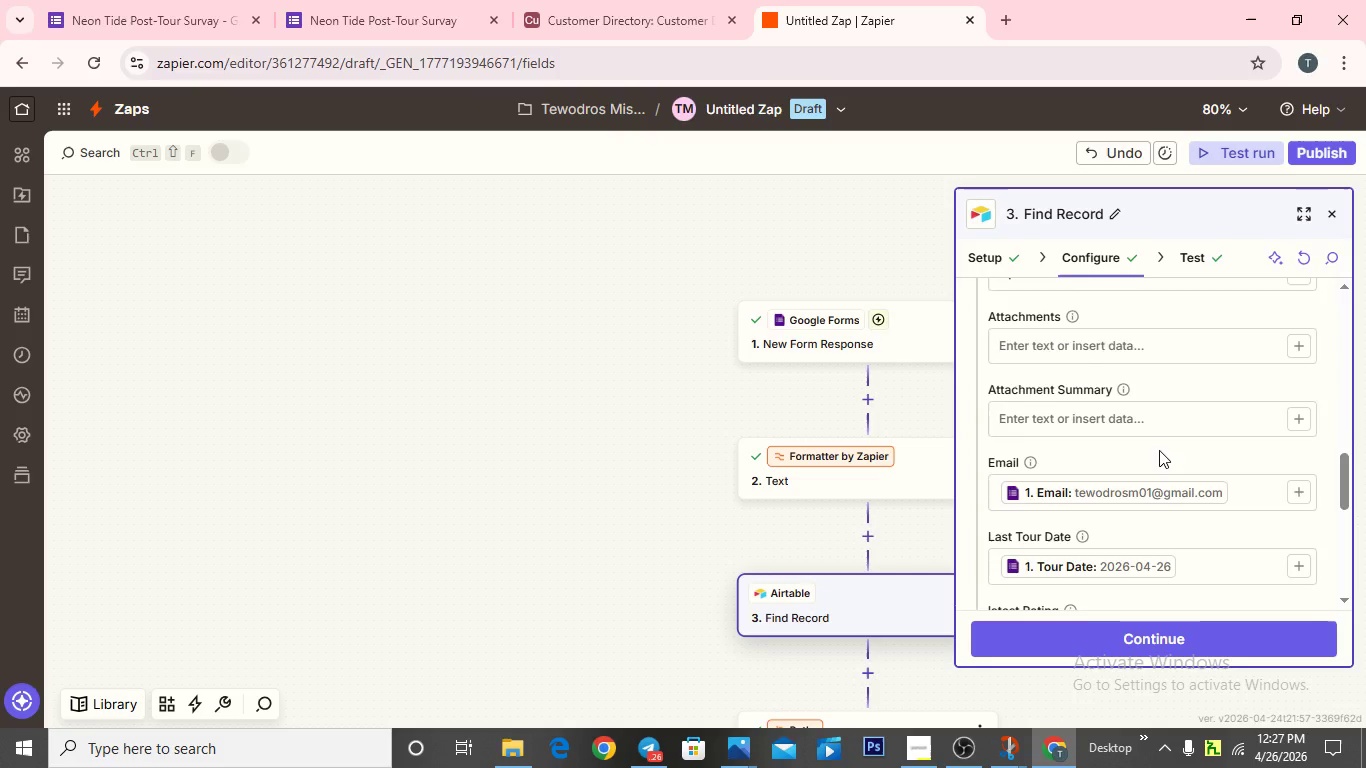 
scroll: coordinate [1158, 455], scroll_direction: down, amount: 4.0
 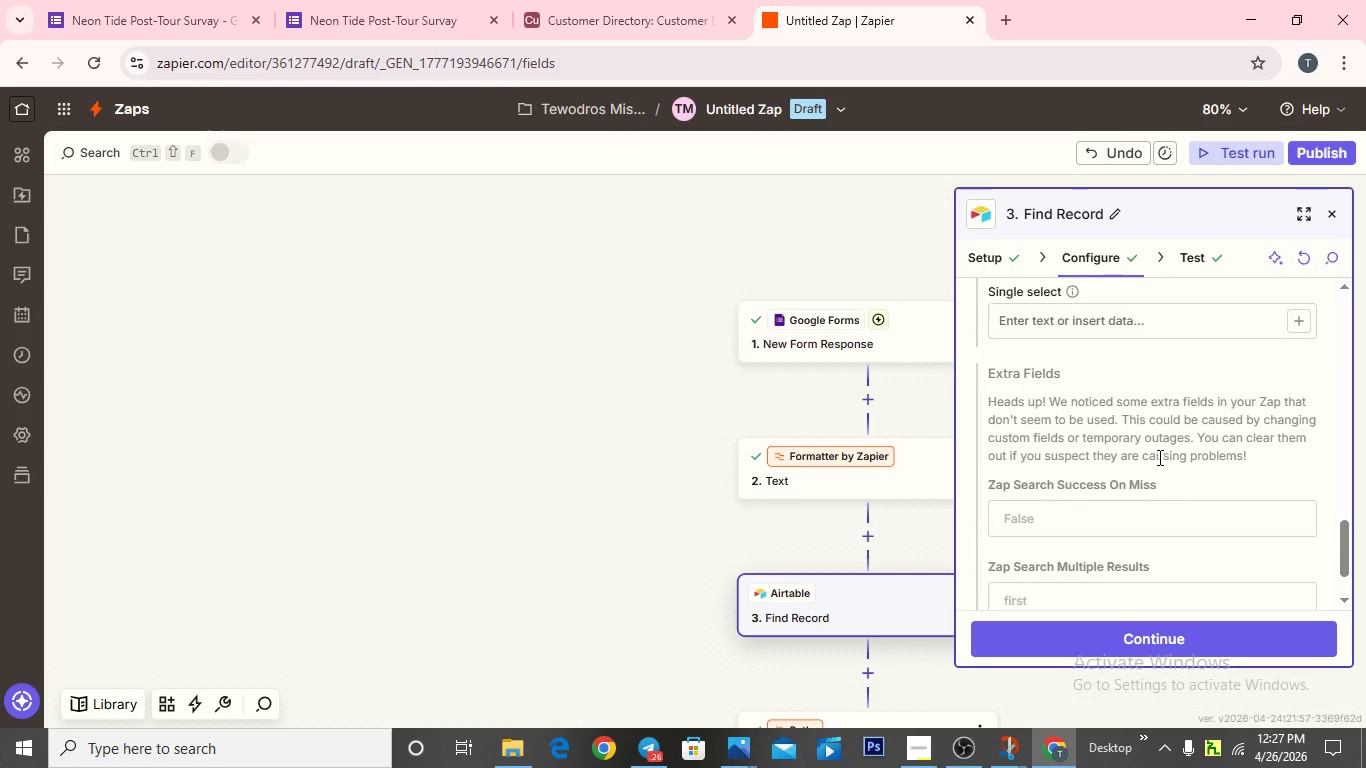 
scroll: coordinate [1158, 457], scroll_direction: none, amount: 0.0
 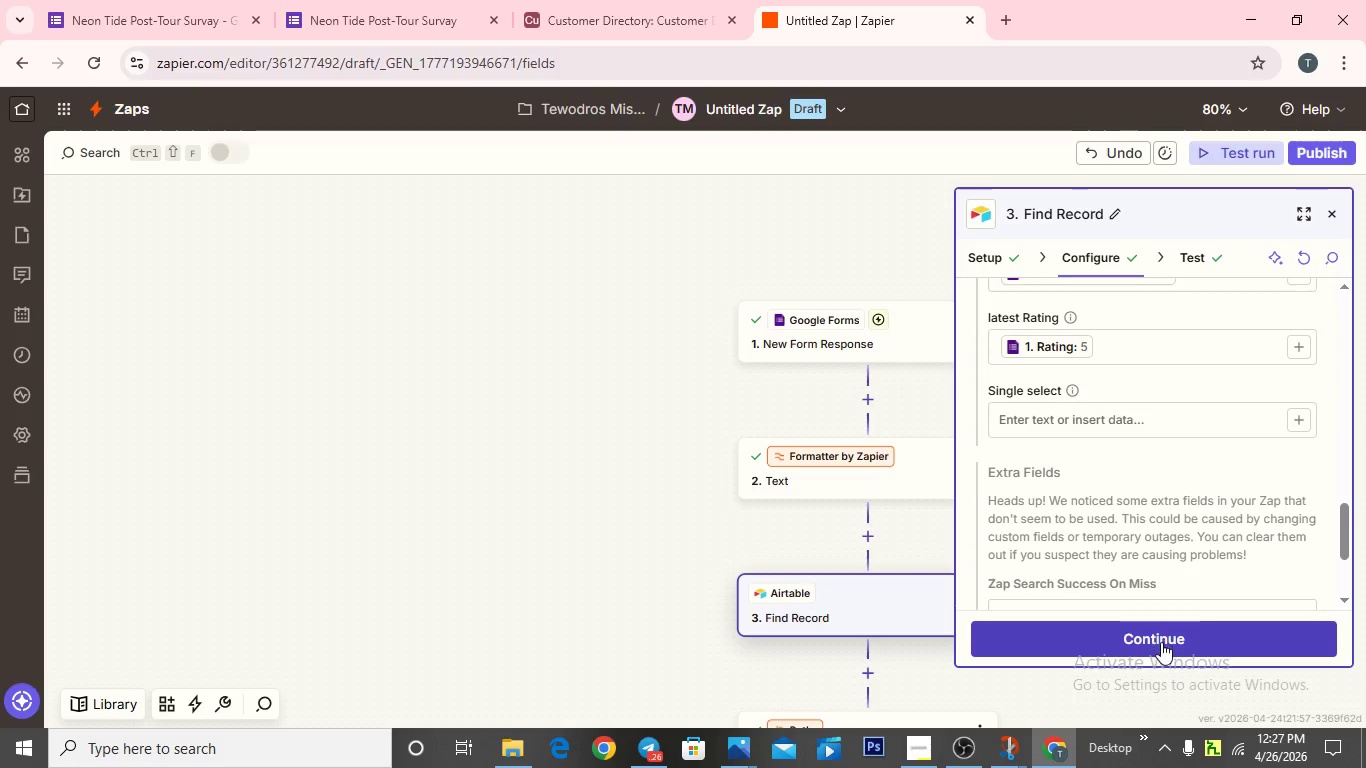 
left_click([1161, 643])
 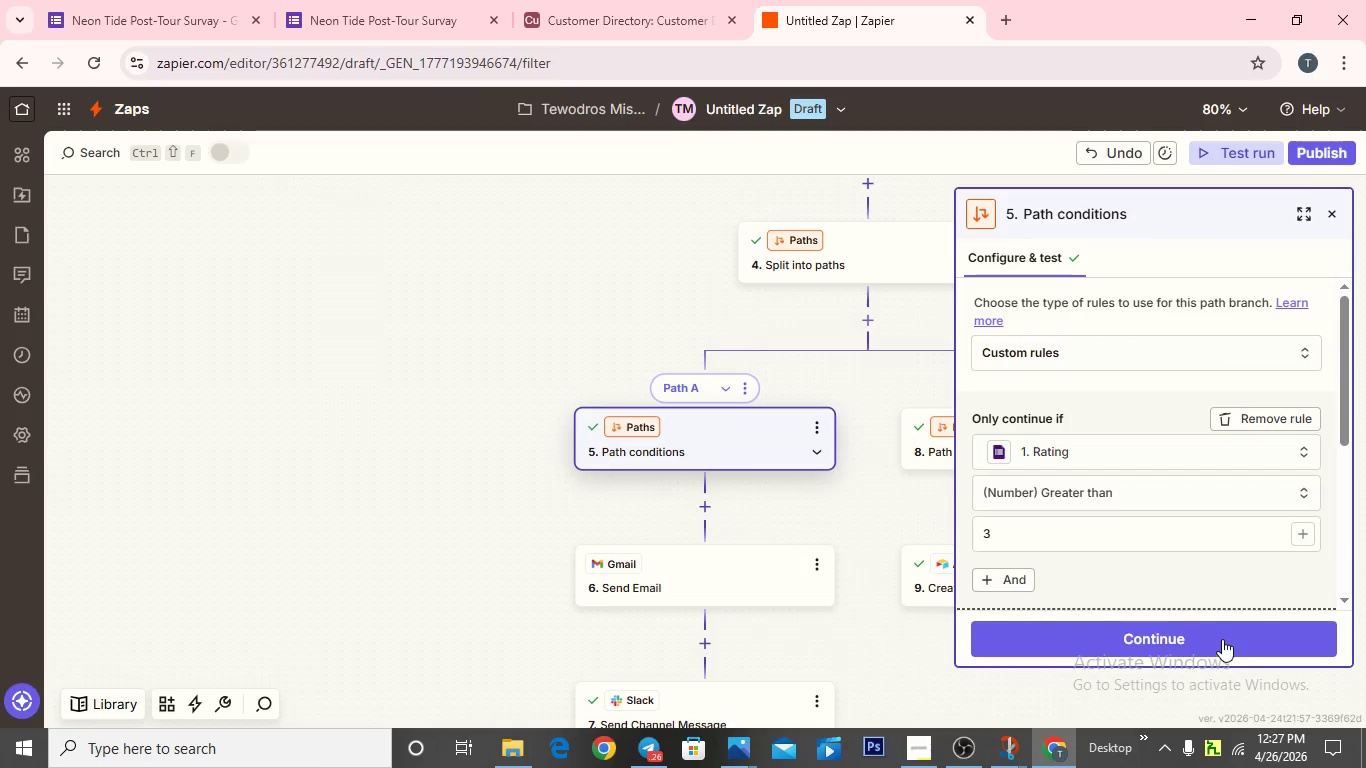 
left_click([1222, 635])
 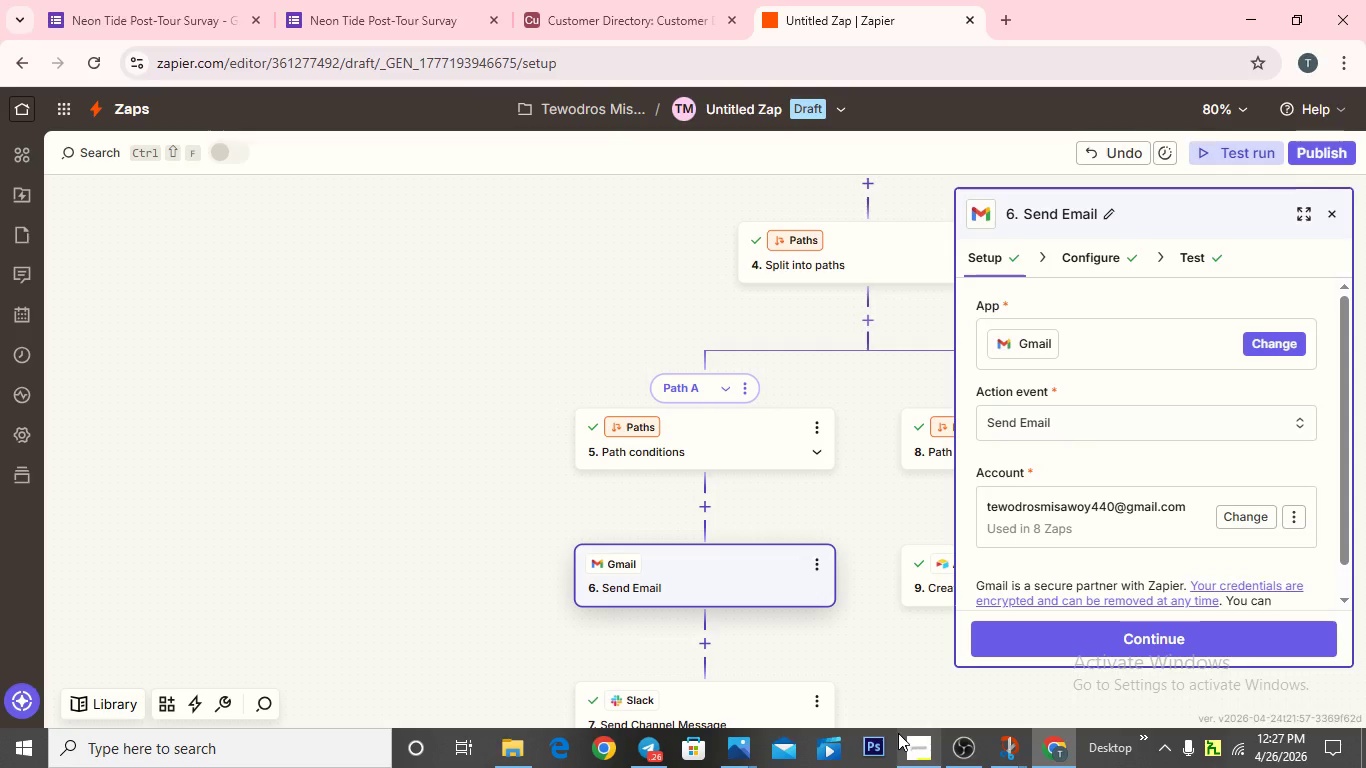 
left_click([915, 747])
 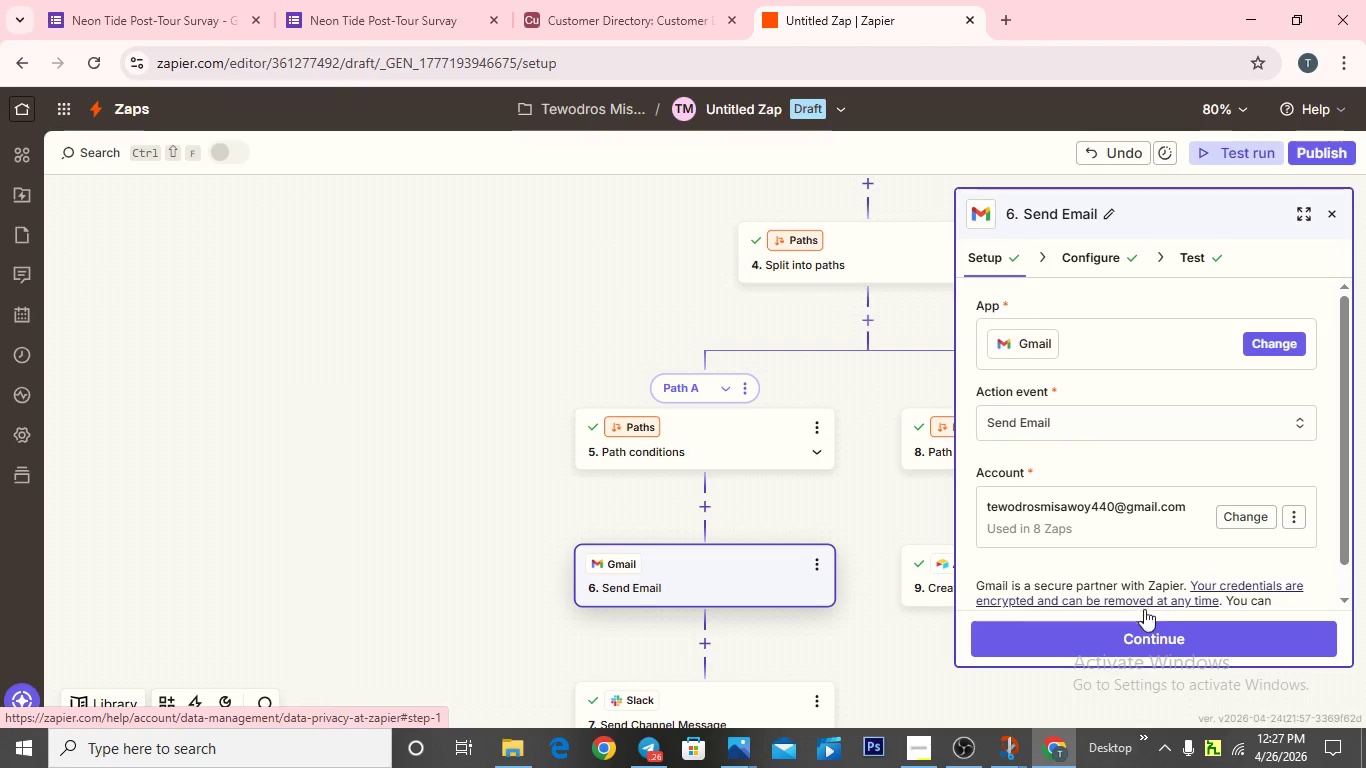 
wait(6.86)
 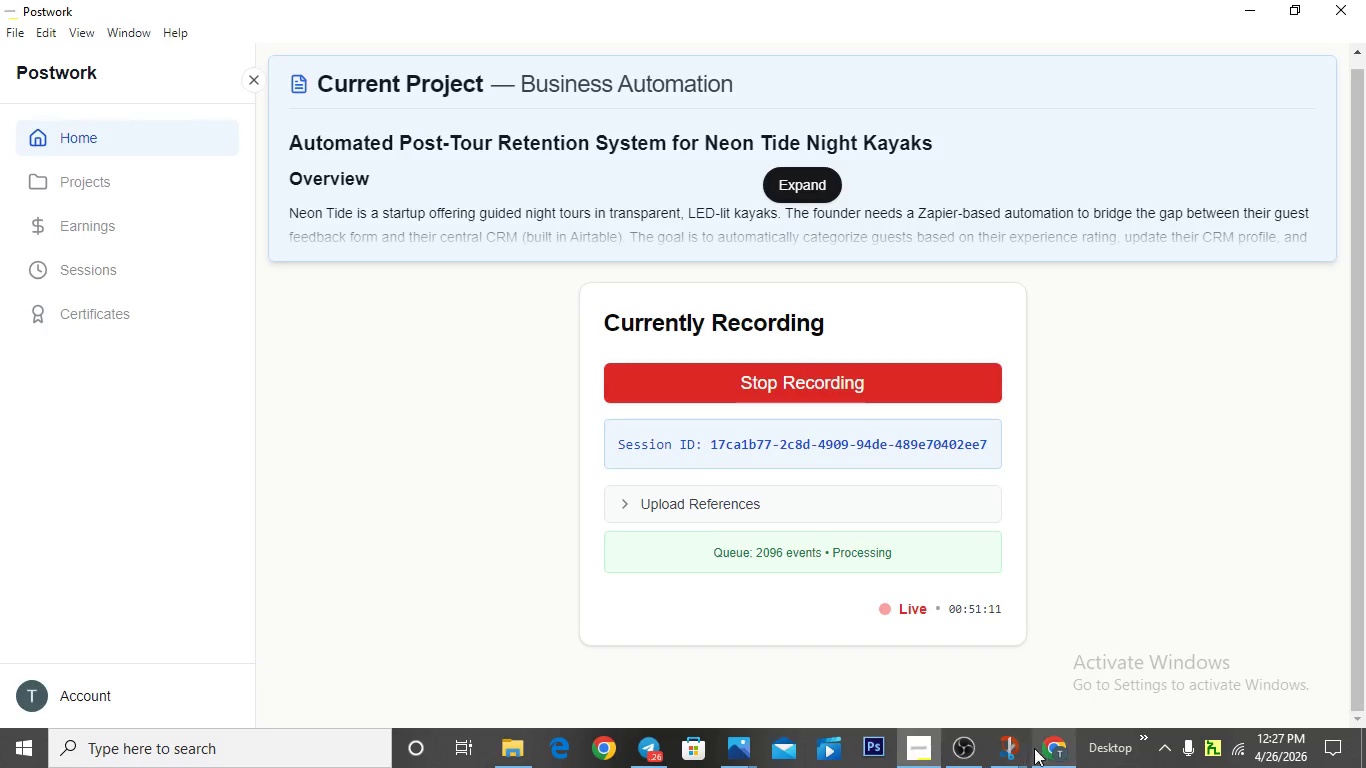 
left_click([1150, 631])
 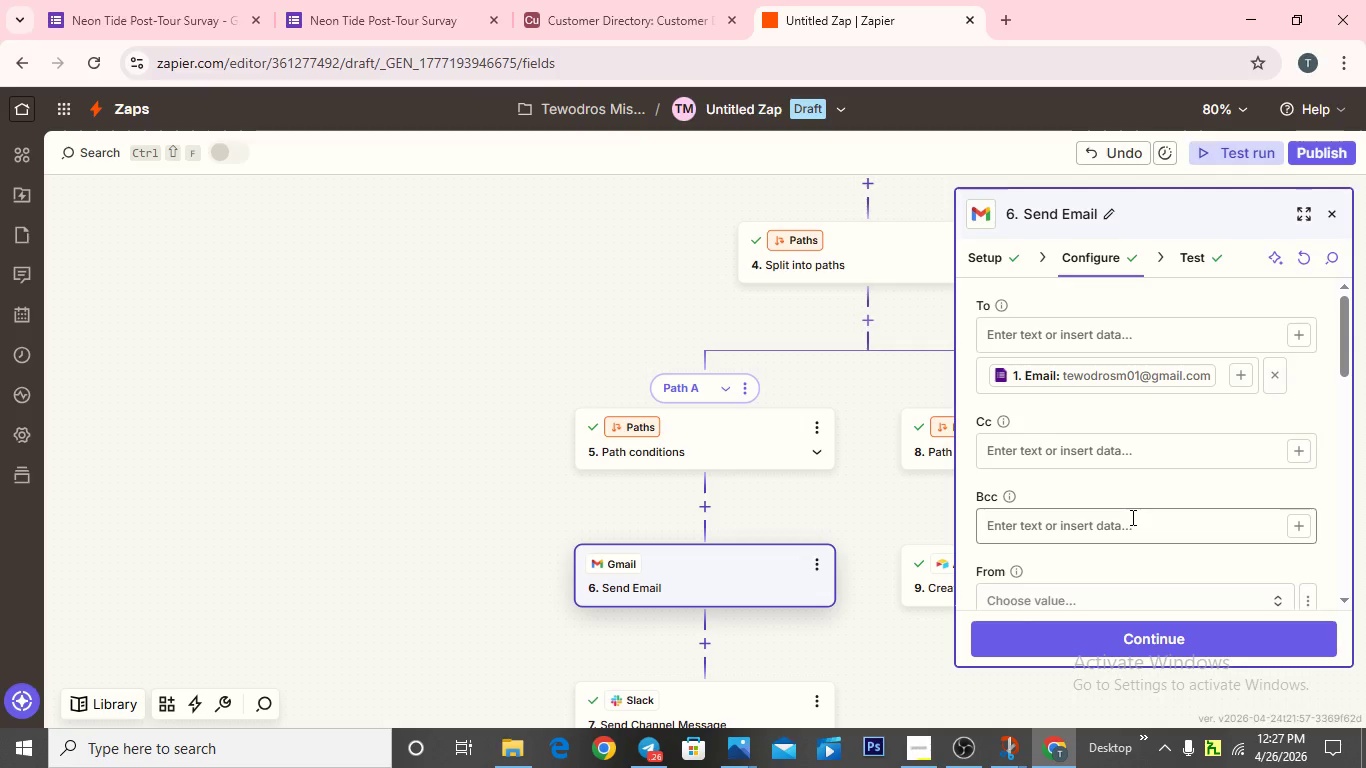 
scroll: coordinate [1131, 517], scroll_direction: none, amount: 0.0
 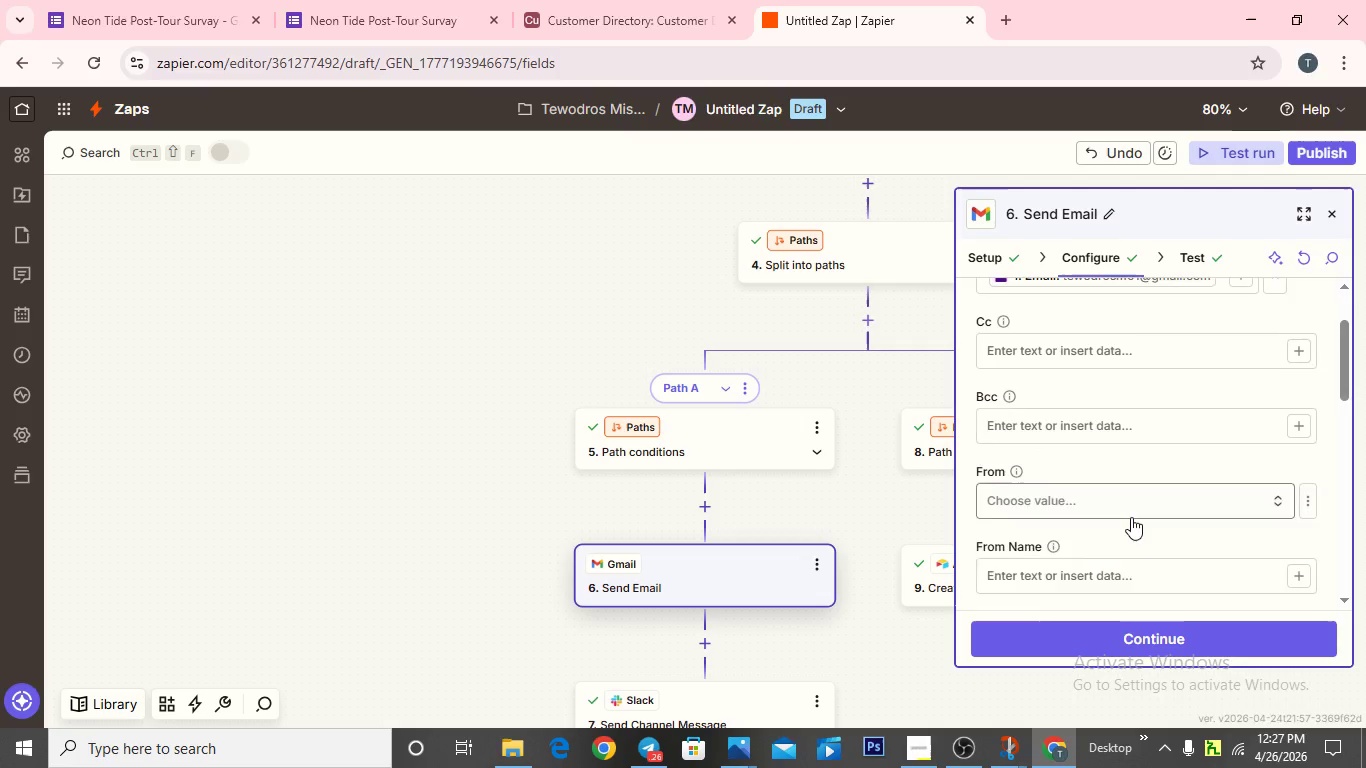 
scroll: coordinate [1131, 517], scroll_direction: down, amount: 4.0
 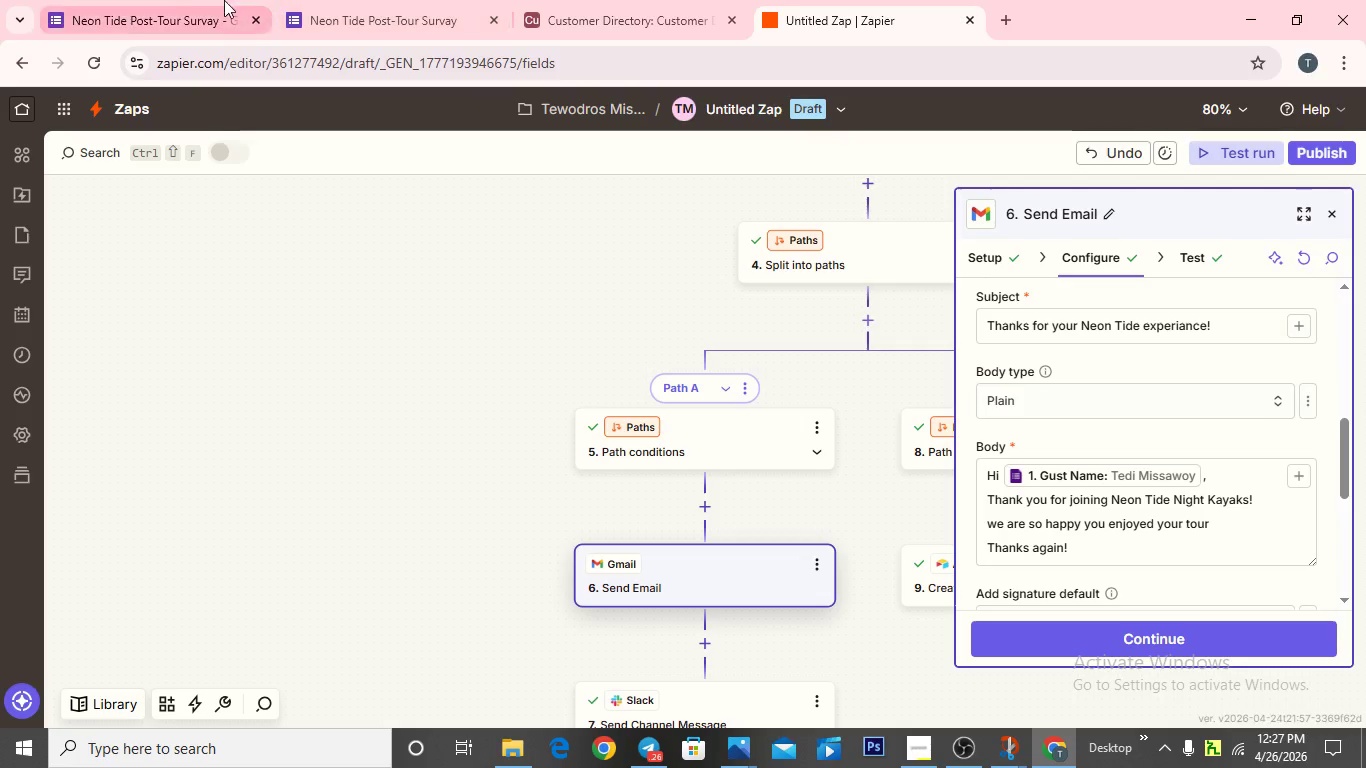 
left_click([164, 16])
 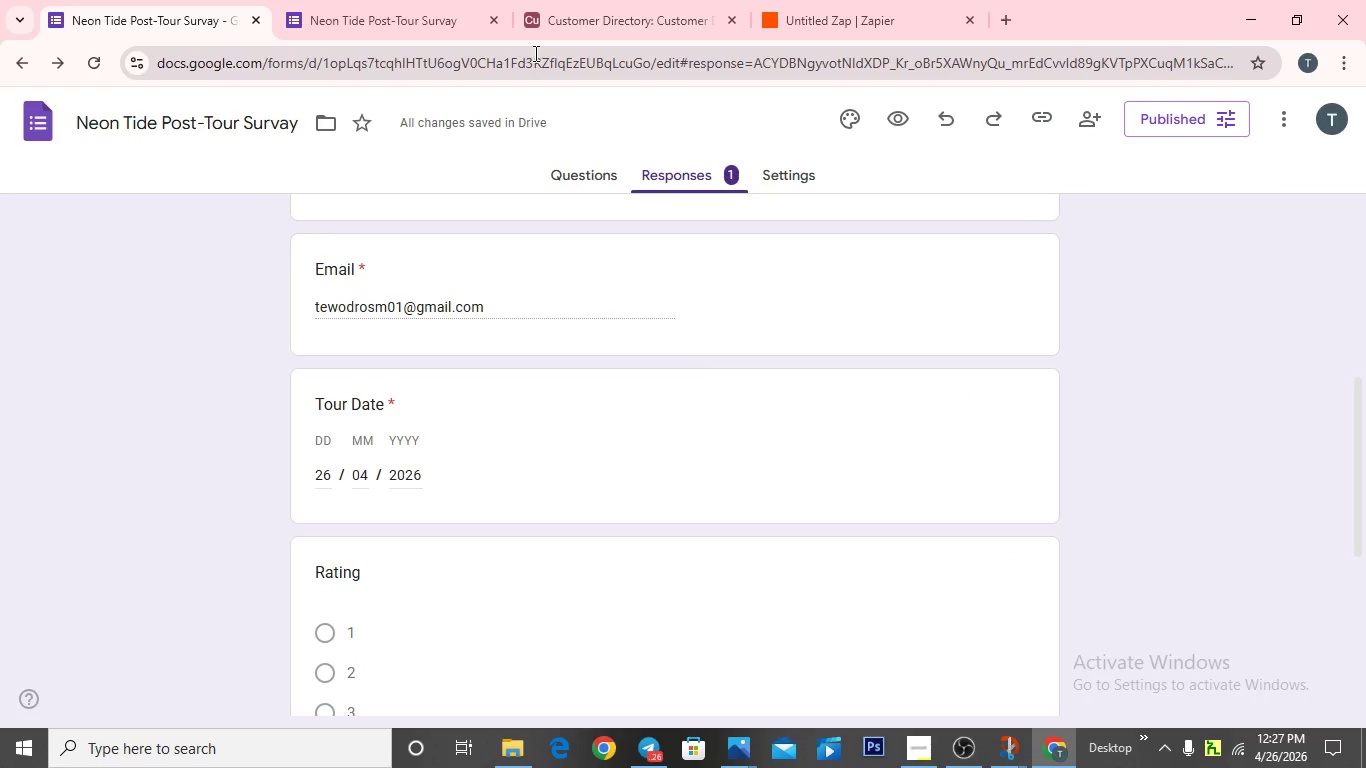 
left_click([567, 28])
 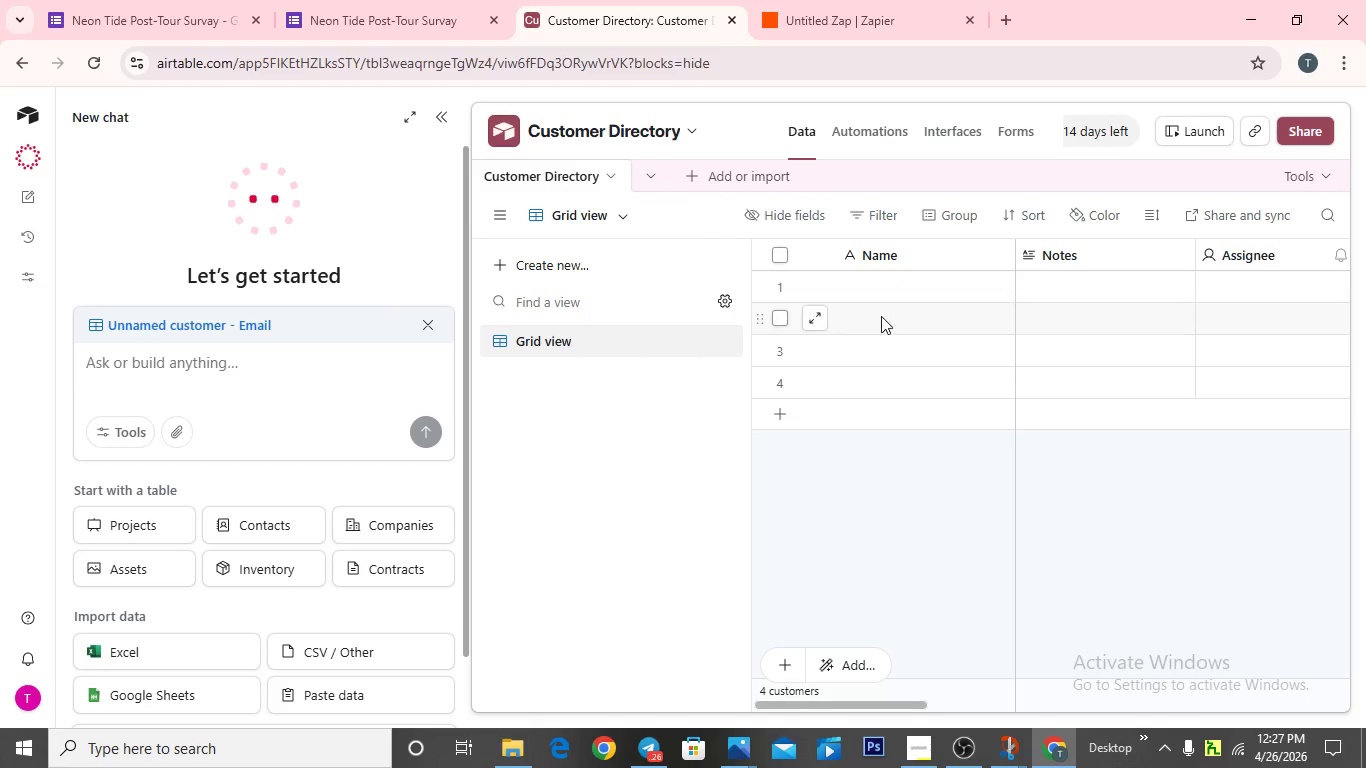 
scroll: coordinate [892, 315], scroll_direction: up, amount: 2.0